 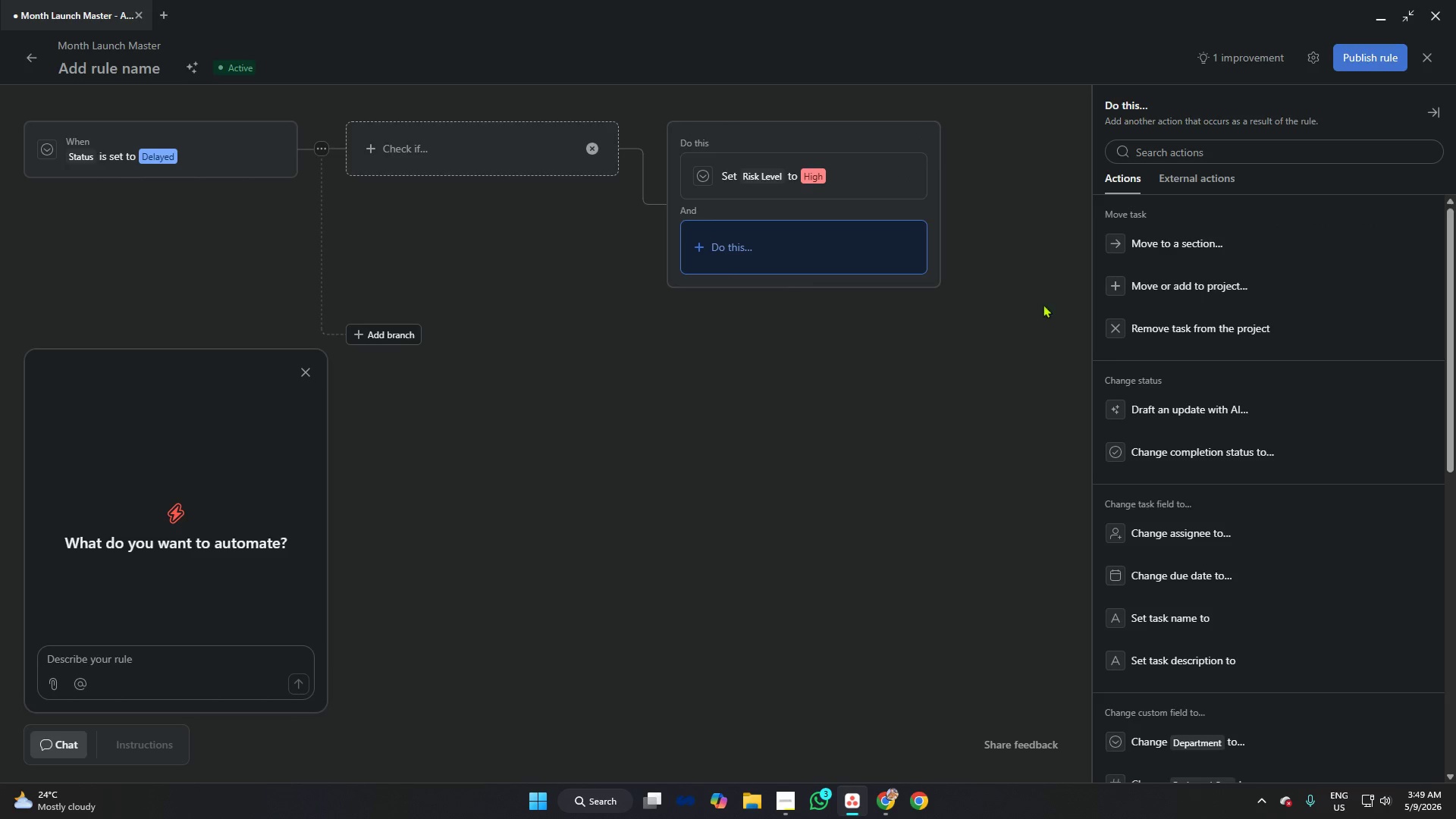 
left_click([1154, 240])
 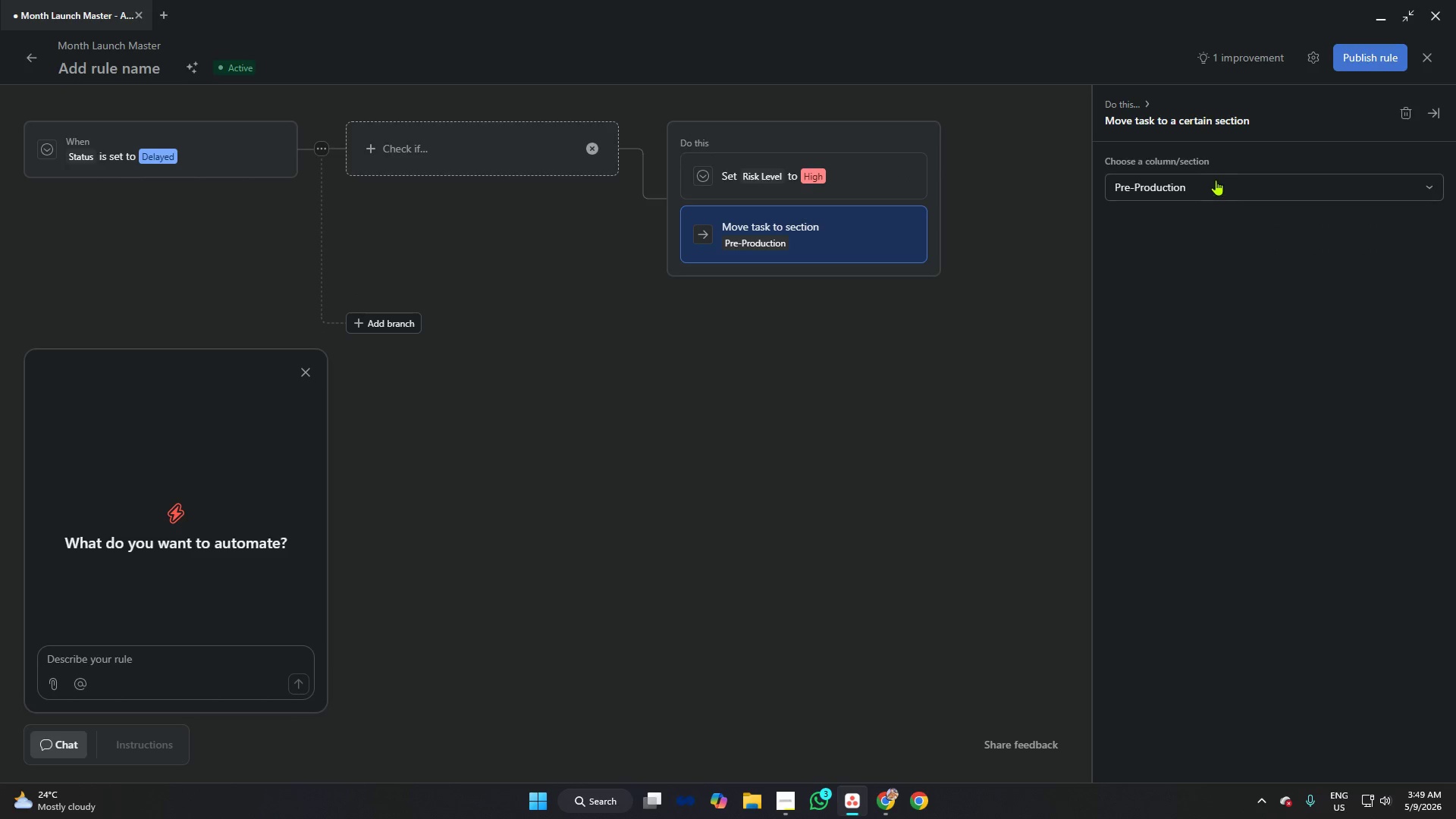 
left_click([1211, 178])
 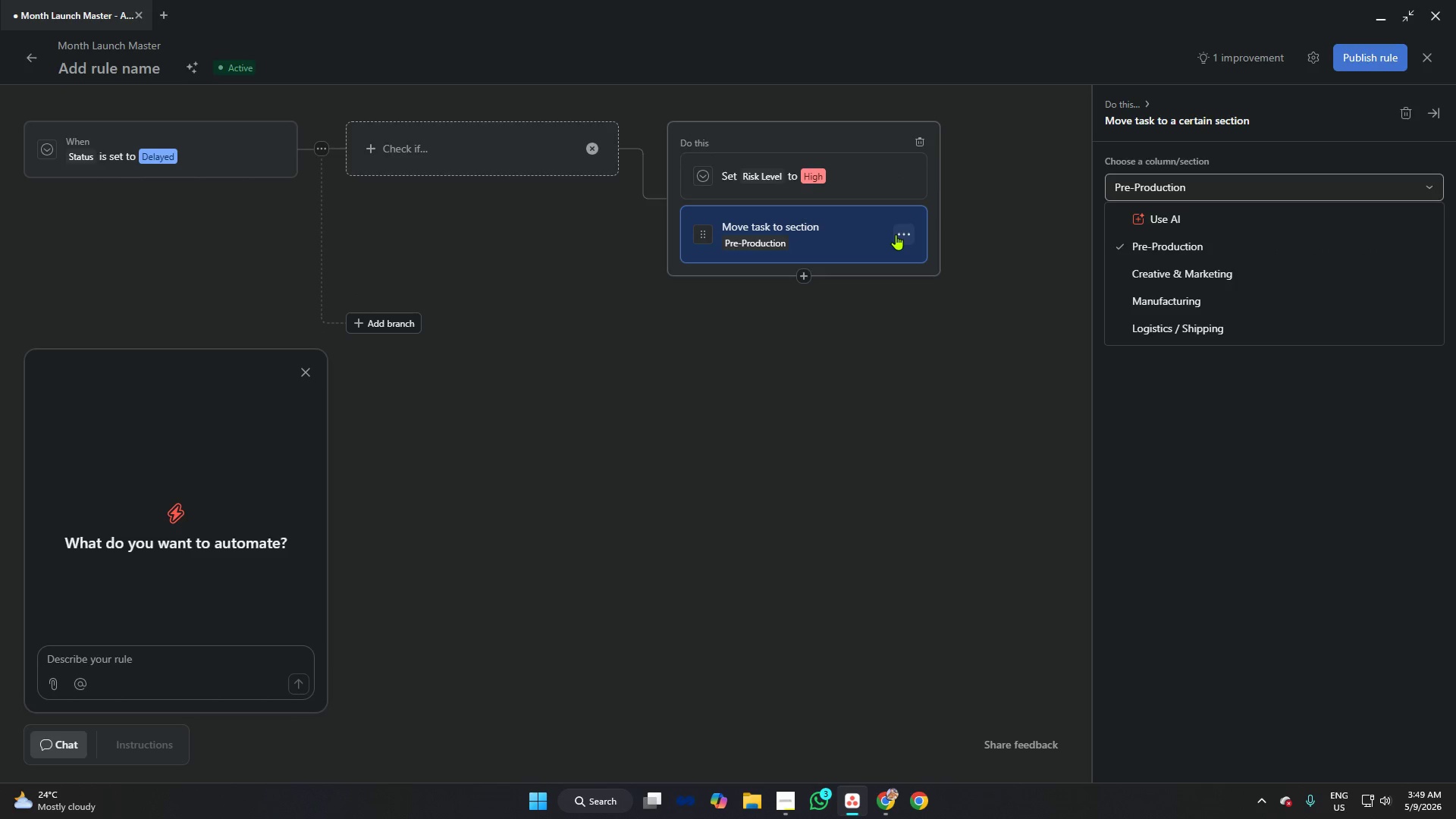 
left_click([898, 234])
 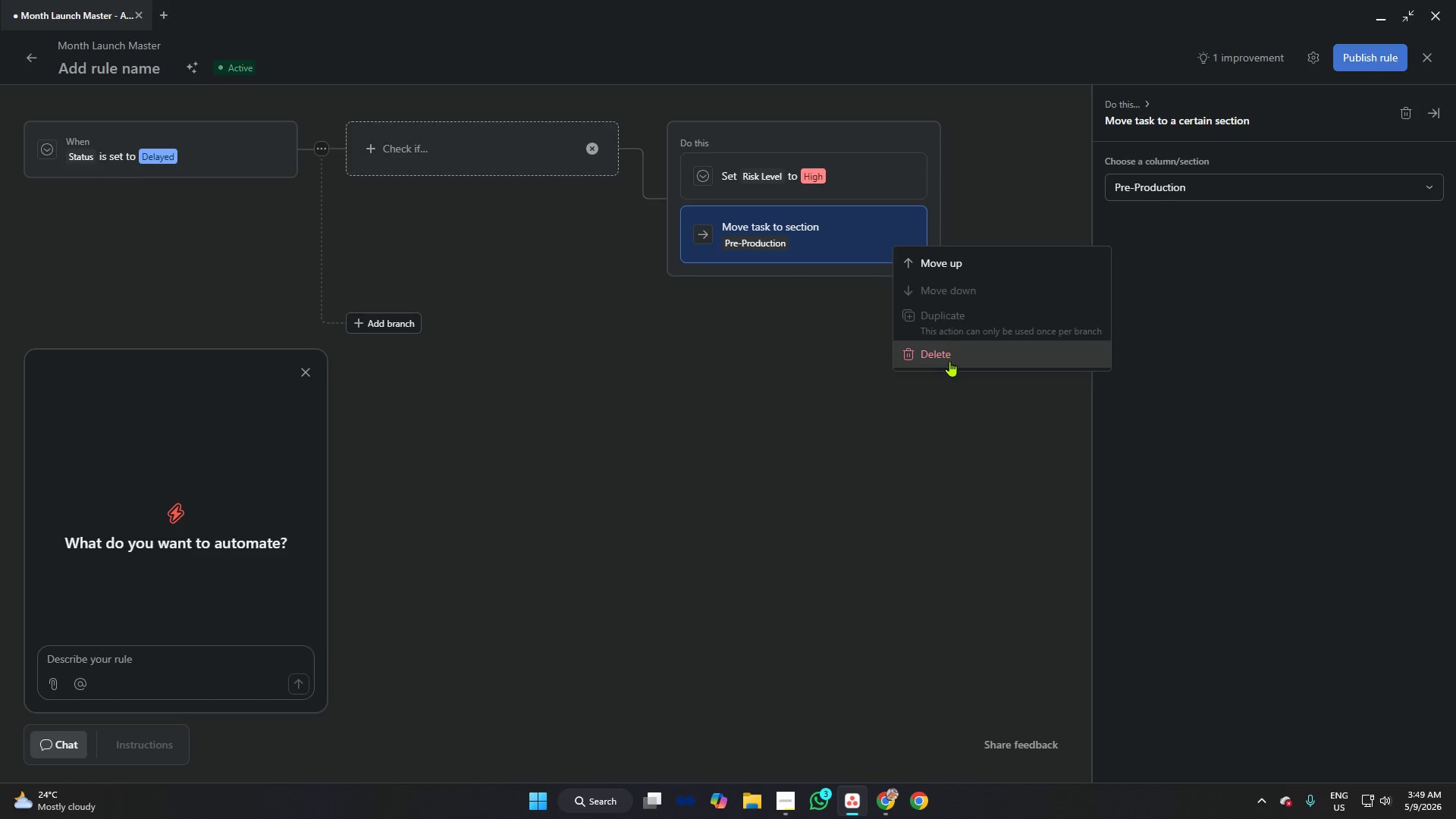 
left_click([950, 357])
 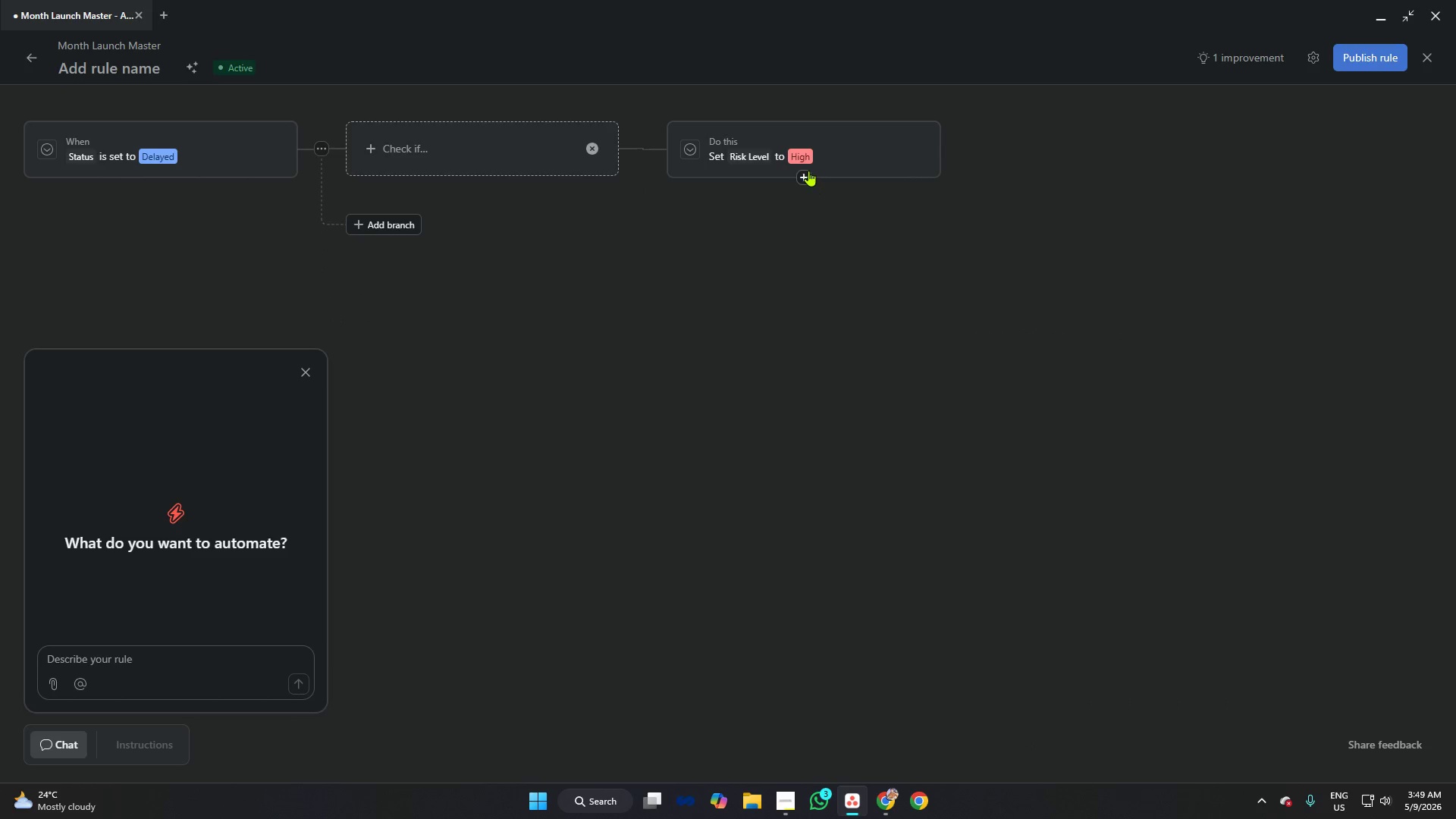 
left_click([806, 176])
 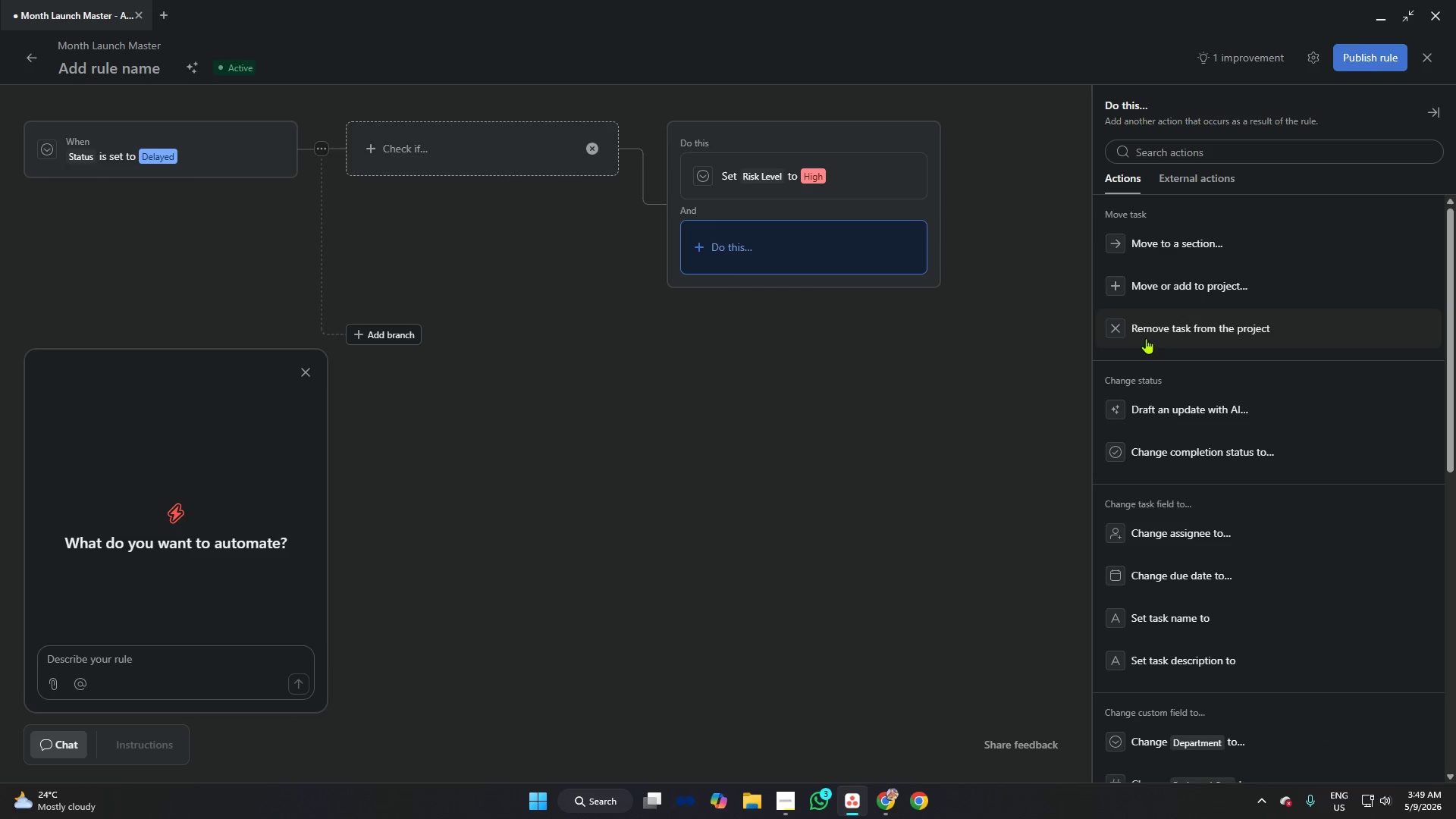 
scroll: coordinate [1208, 343], scroll_direction: down, amount: 10.0
 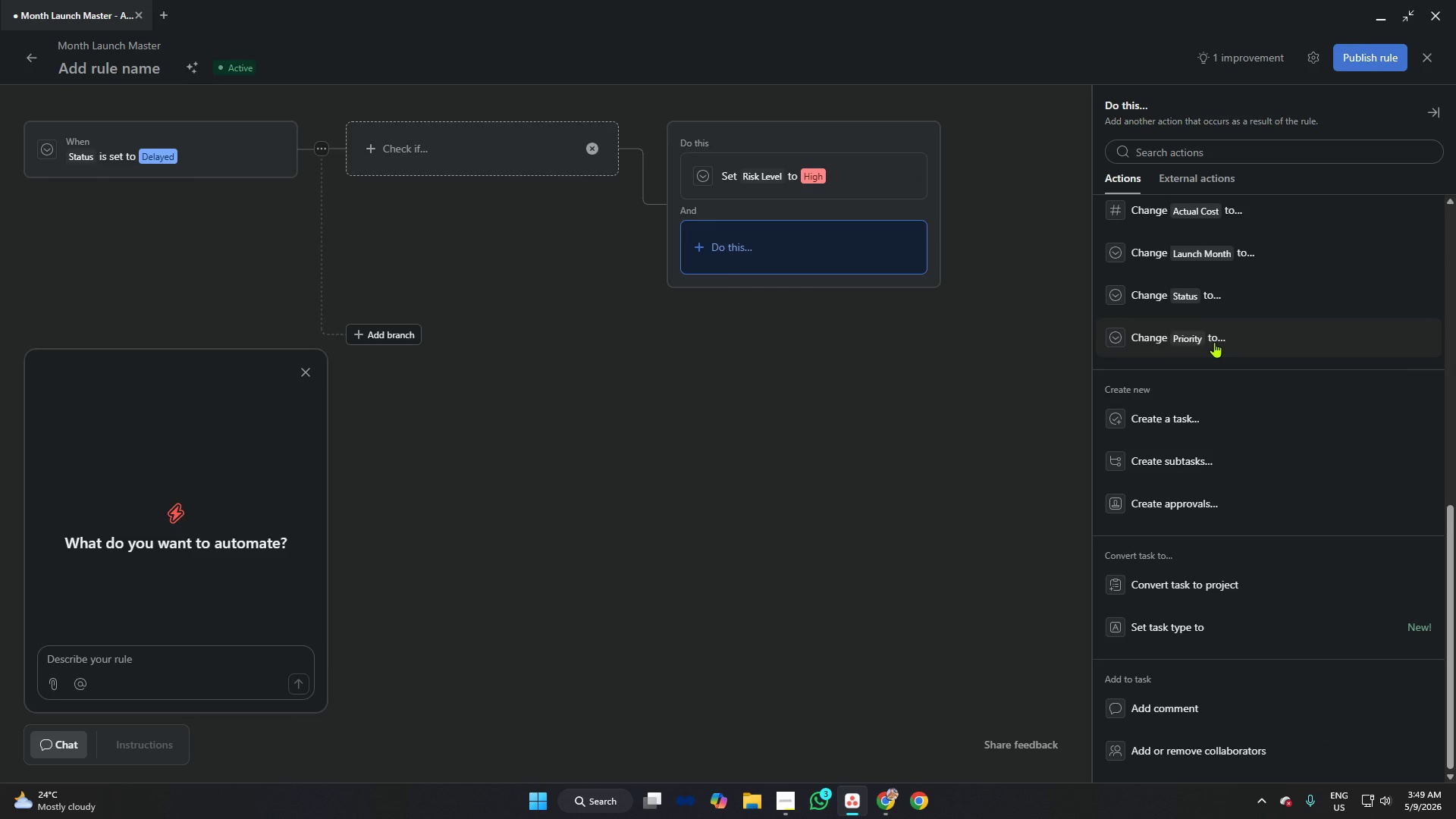 
scroll: coordinate [1214, 342], scroll_direction: up, amount: 4.0
 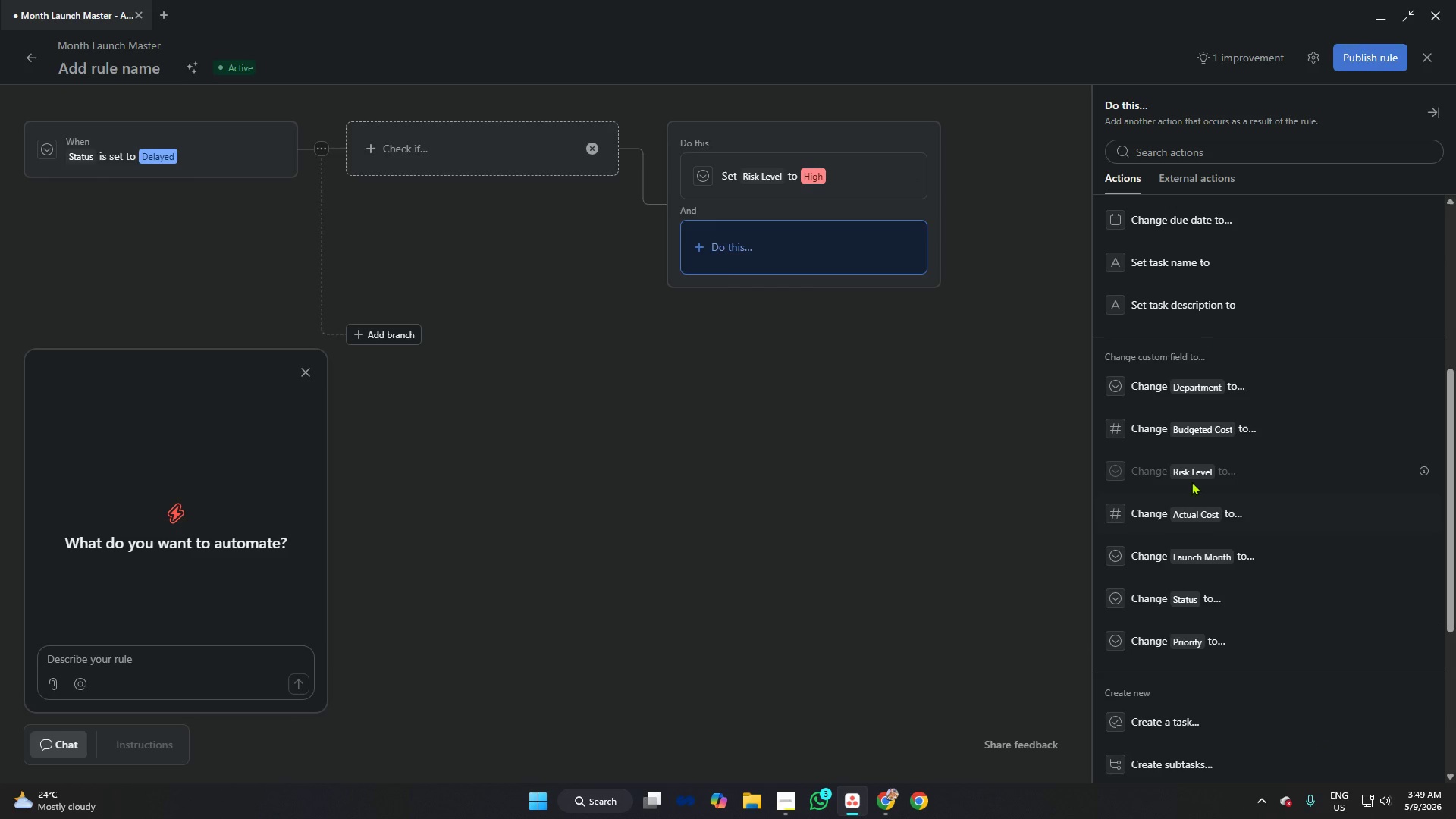 
scroll: coordinate [1264, 425], scroll_direction: down, amount: 9.0
 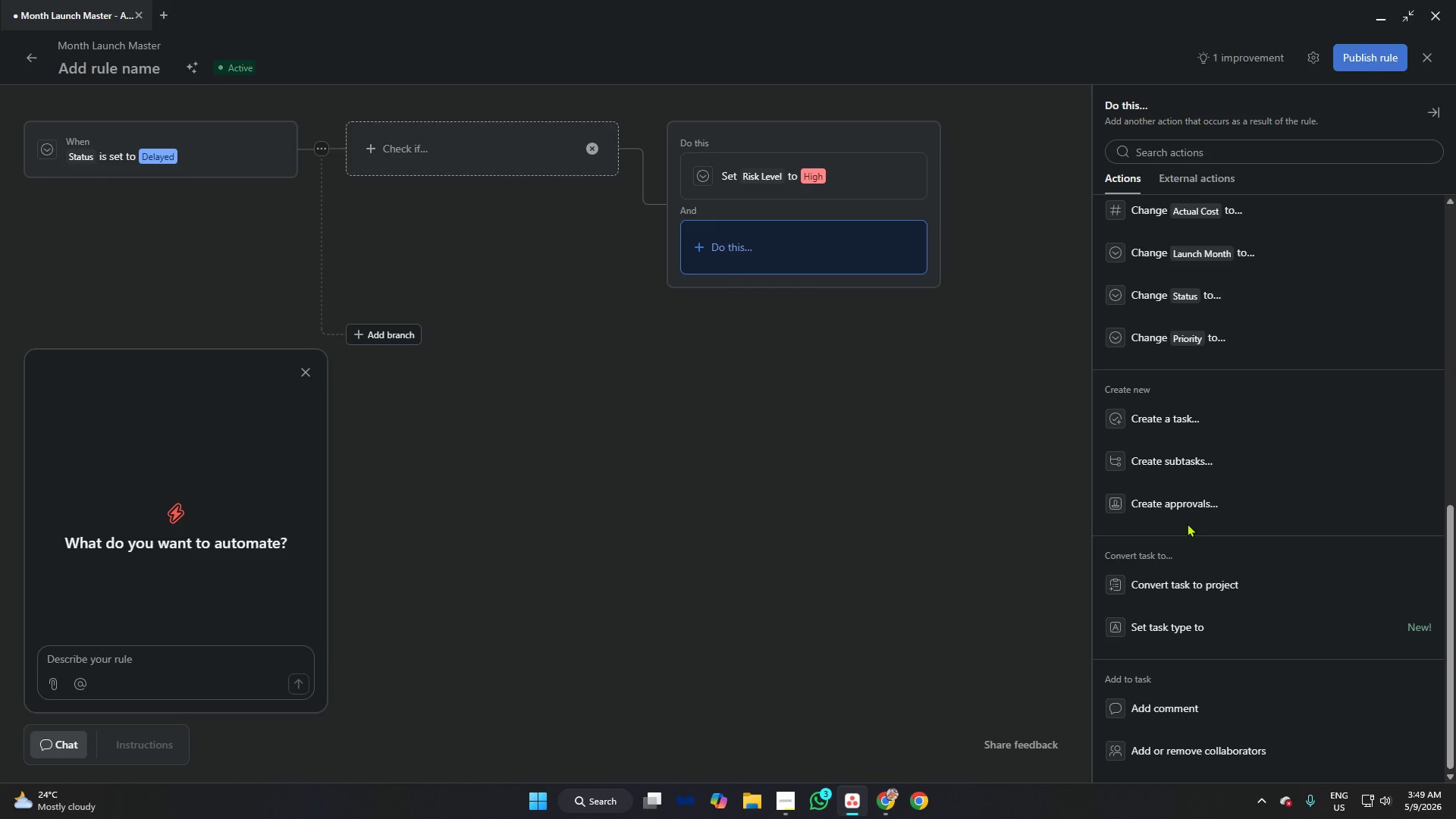 
scroll: coordinate [1173, 359], scroll_direction: up, amount: 6.0
 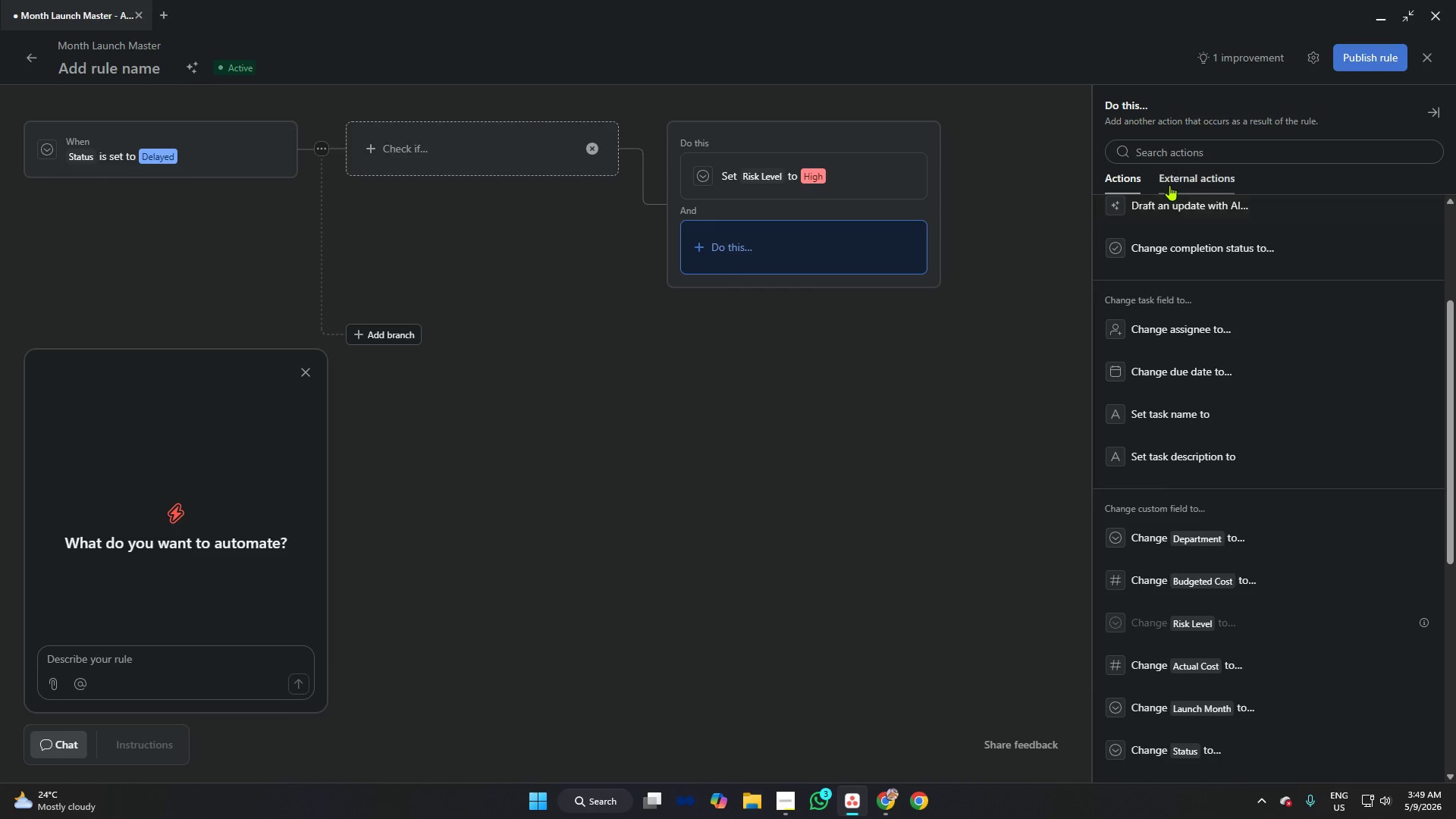 
left_click([1170, 184])
 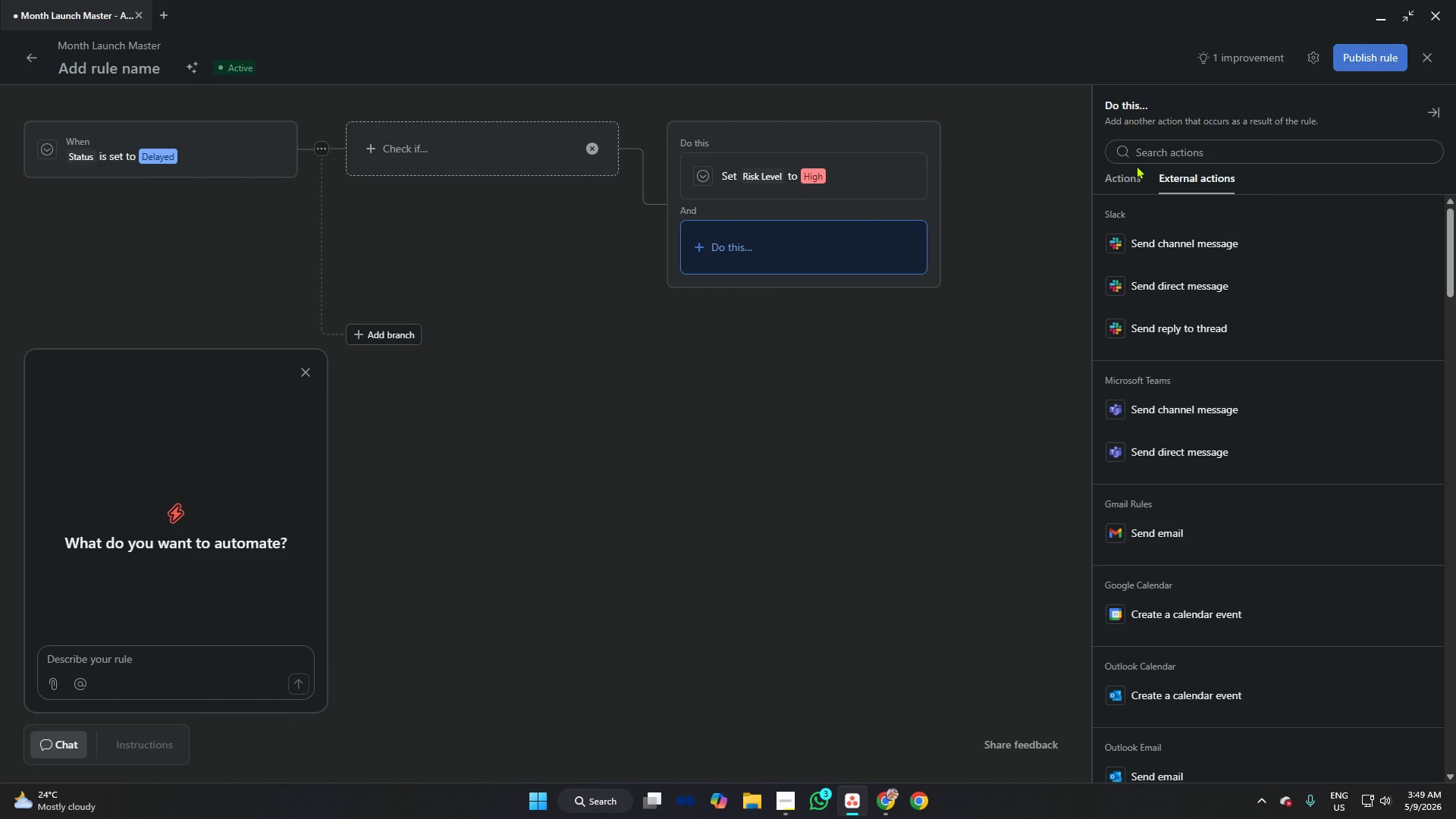 
left_click([1133, 178])
 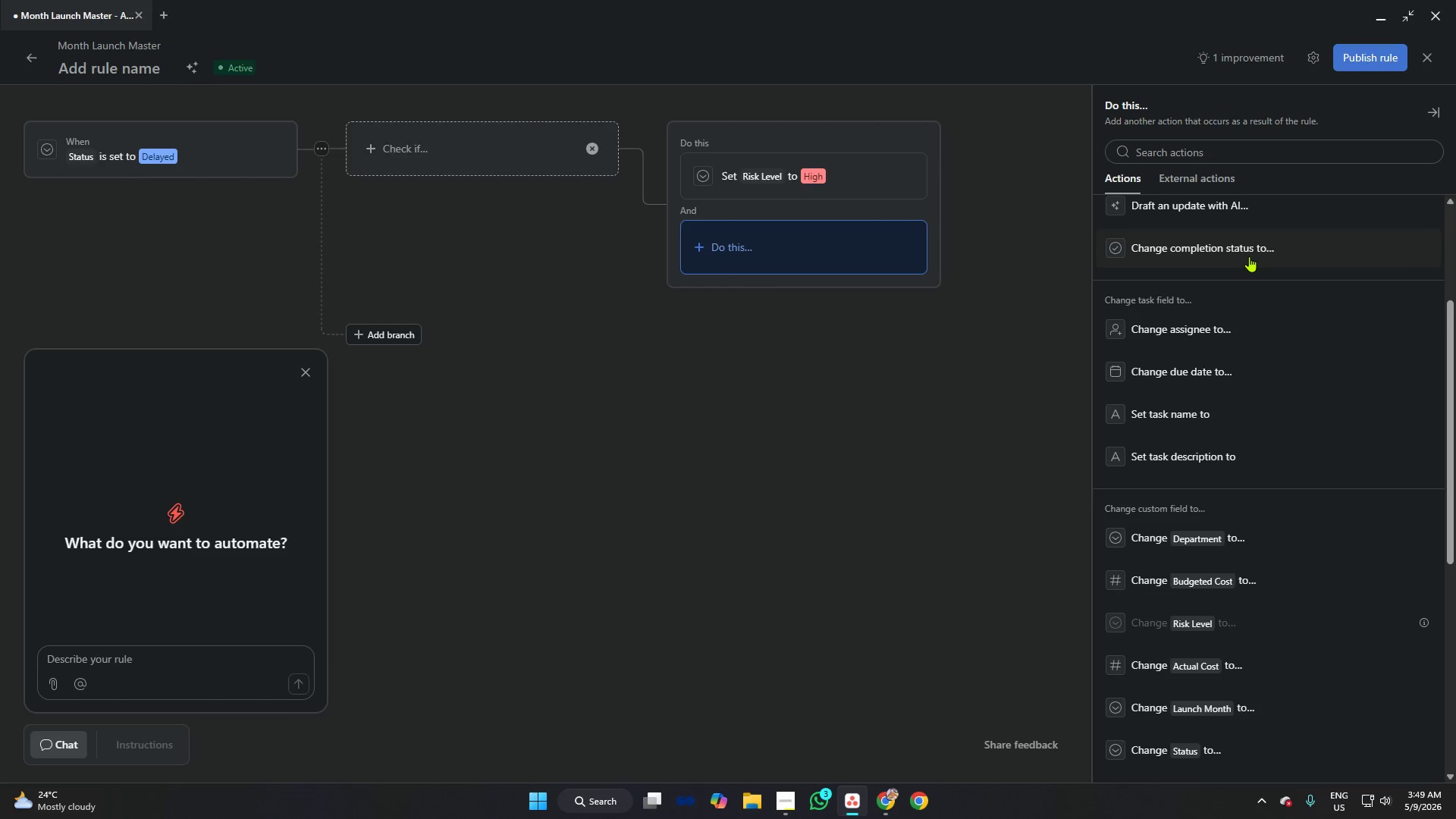 
scroll: coordinate [1329, 193], scroll_direction: up, amount: 8.0
 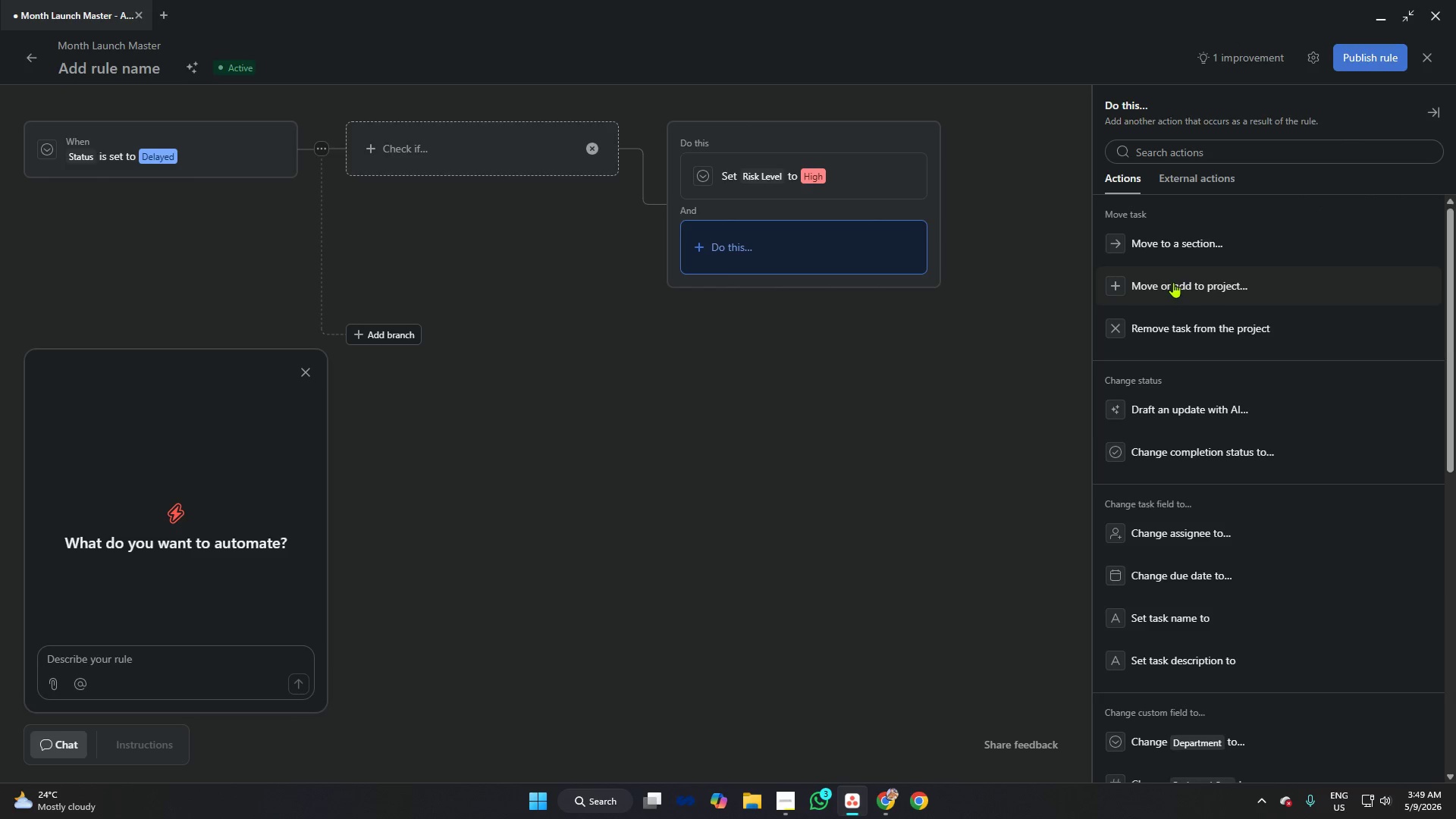 
wait(5.8)
 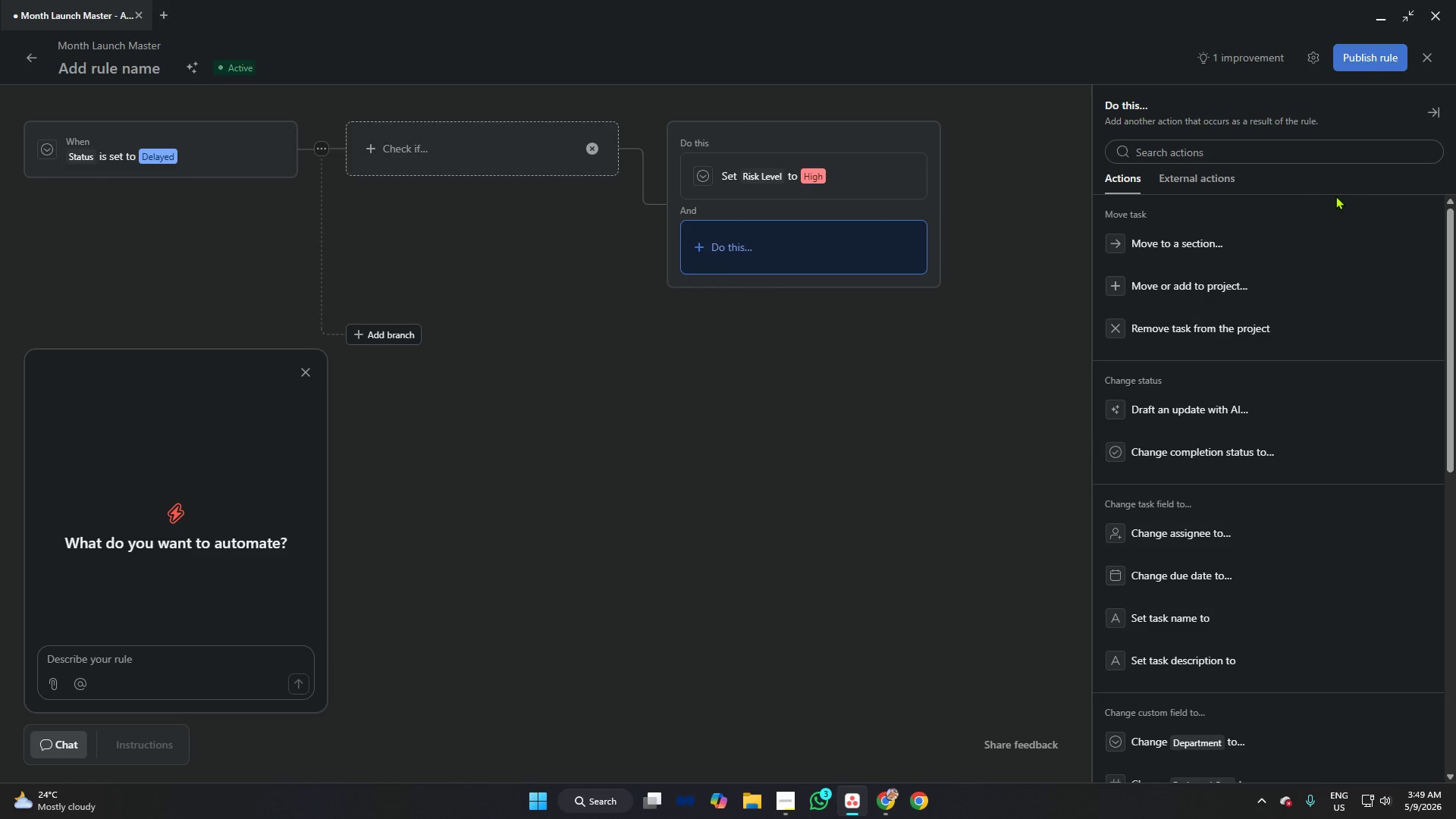 
scroll: coordinate [1191, 416], scroll_direction: down, amount: 7.0